 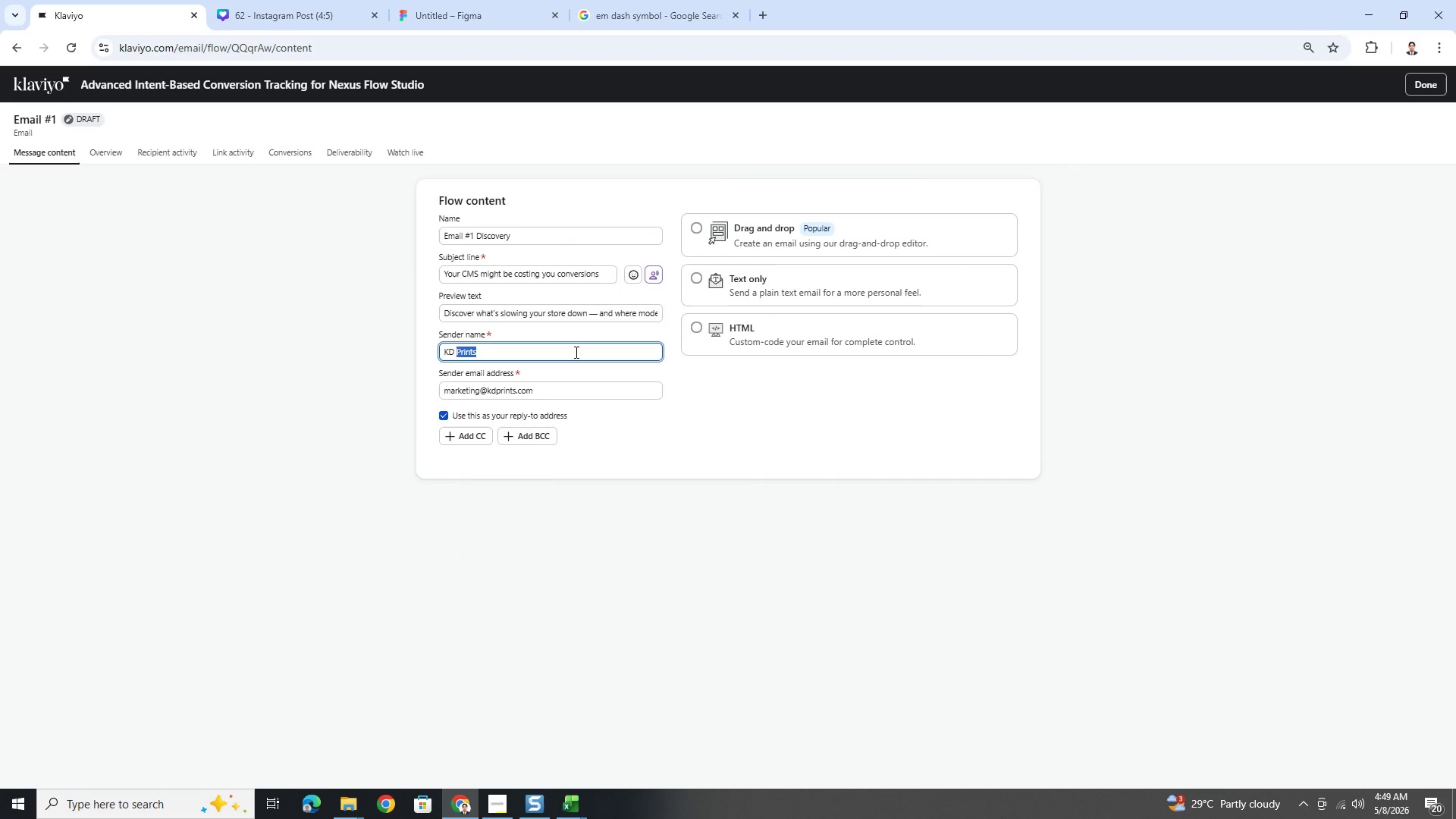 
triple_click([575, 352])
 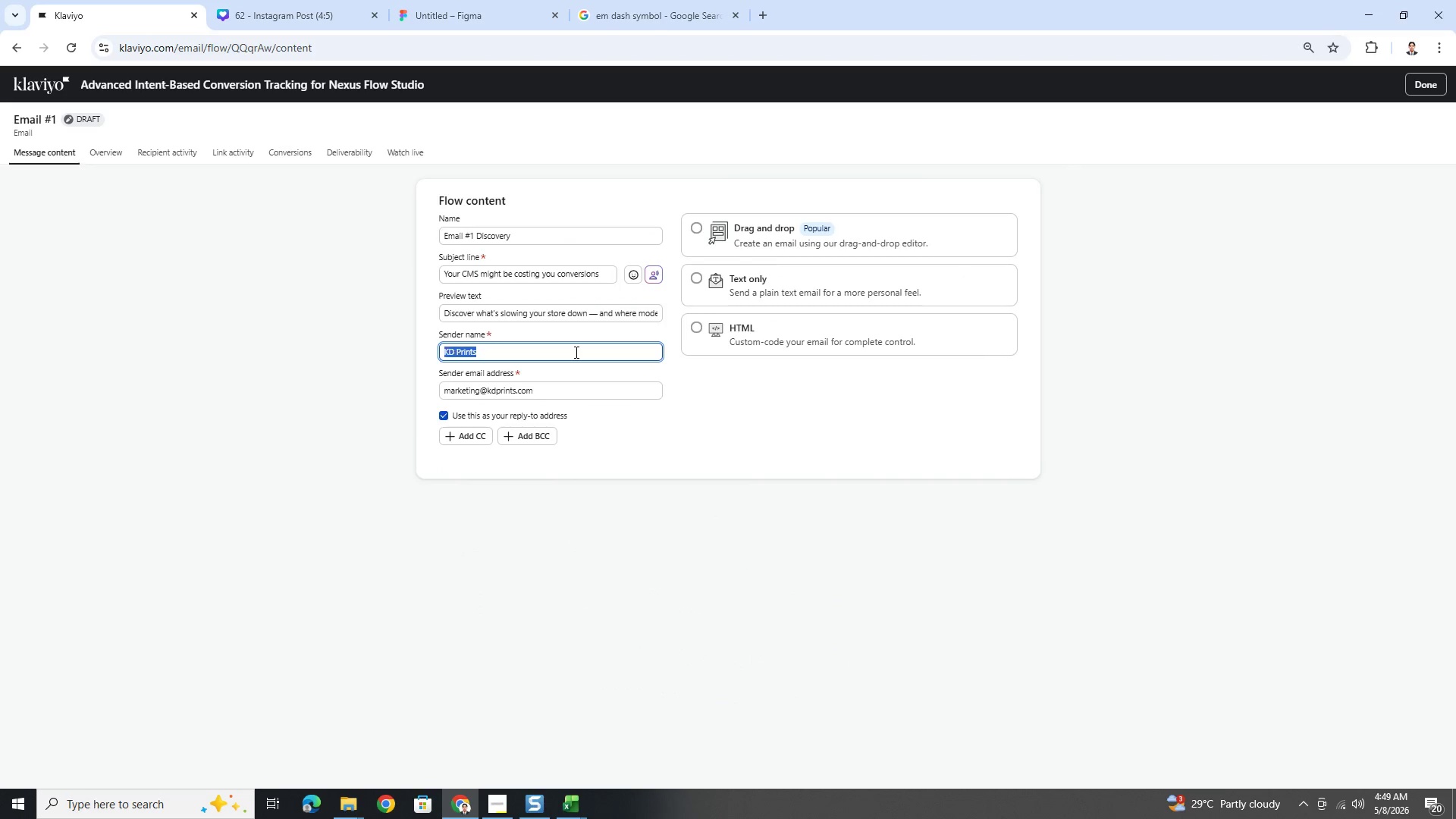 
key(Control+V)
 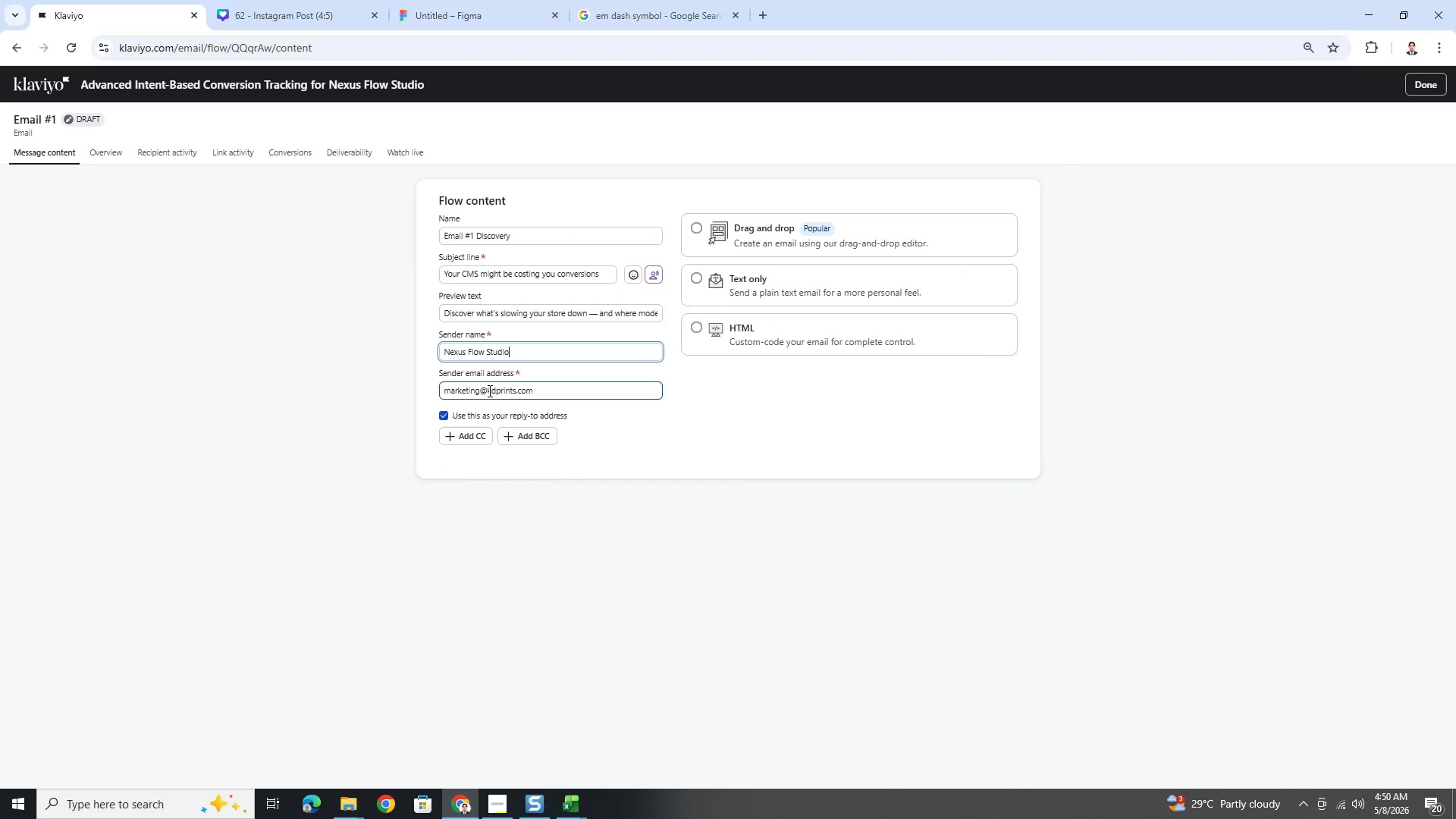 
left_click_drag(start_coordinate=[486, 391], to_coordinate=[515, 391])
 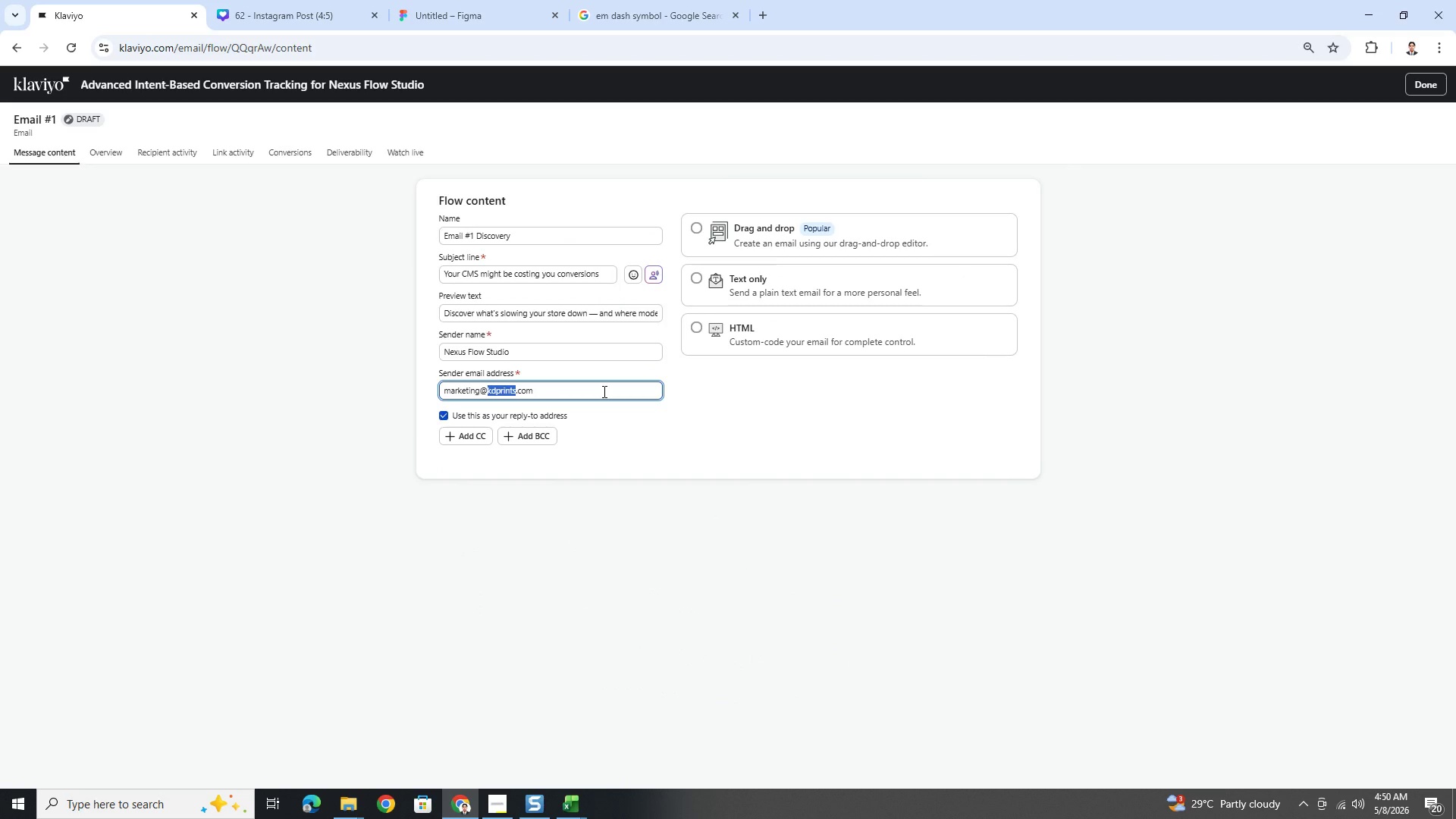 
type(nexusflowstudio)
 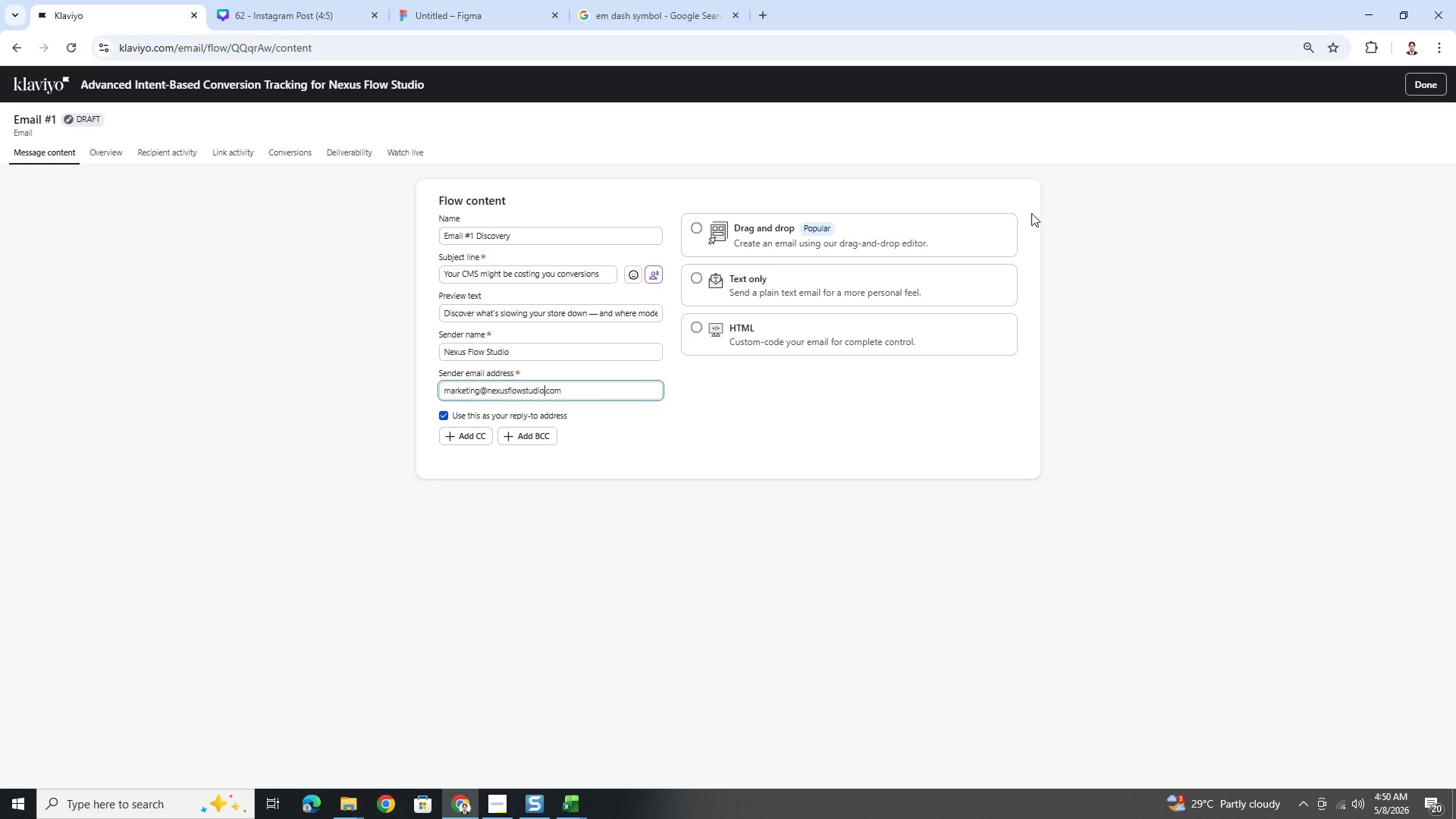 
left_click([892, 250])
 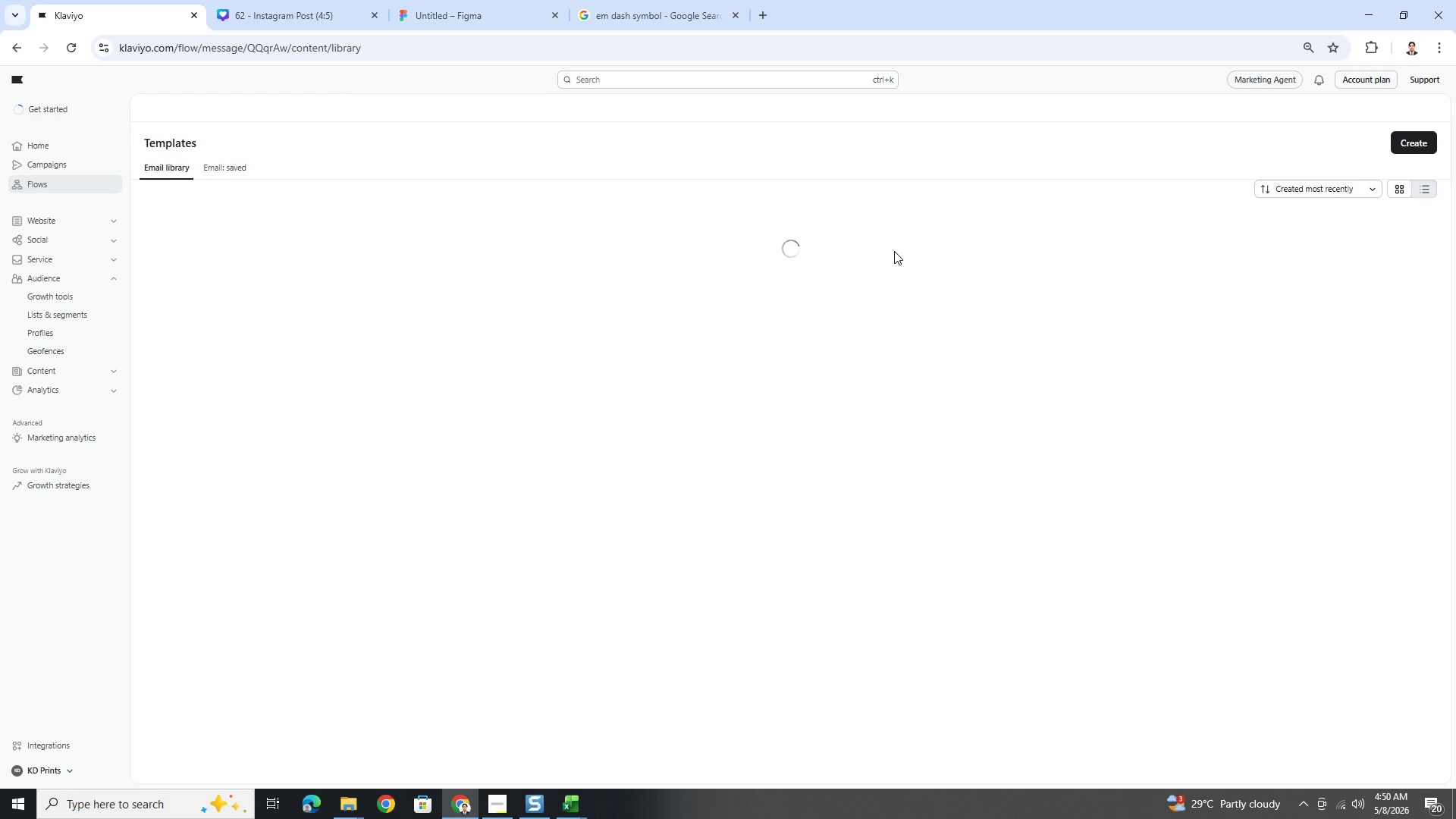 
wait(6.2)
 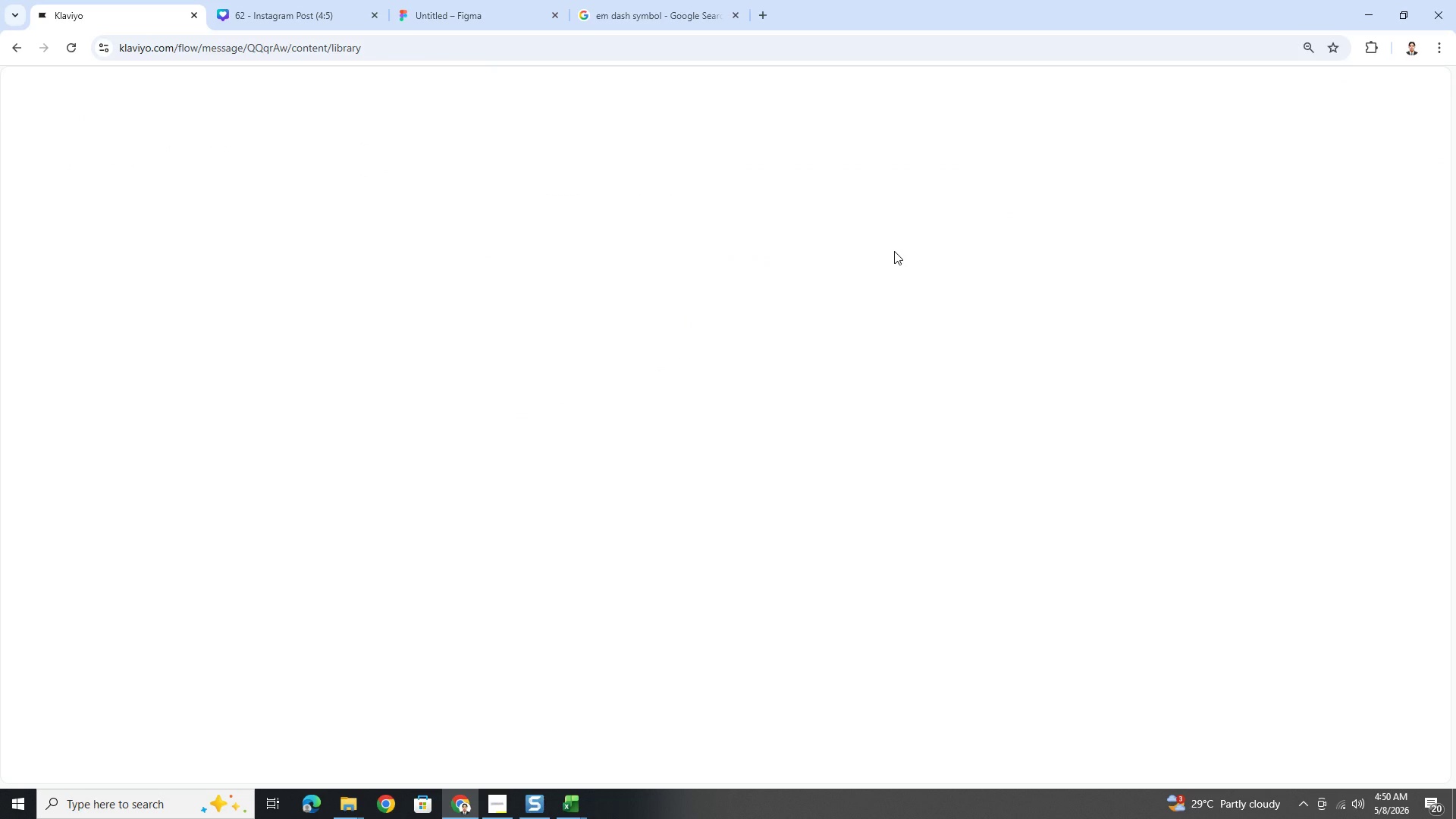 
left_click([503, 800])